 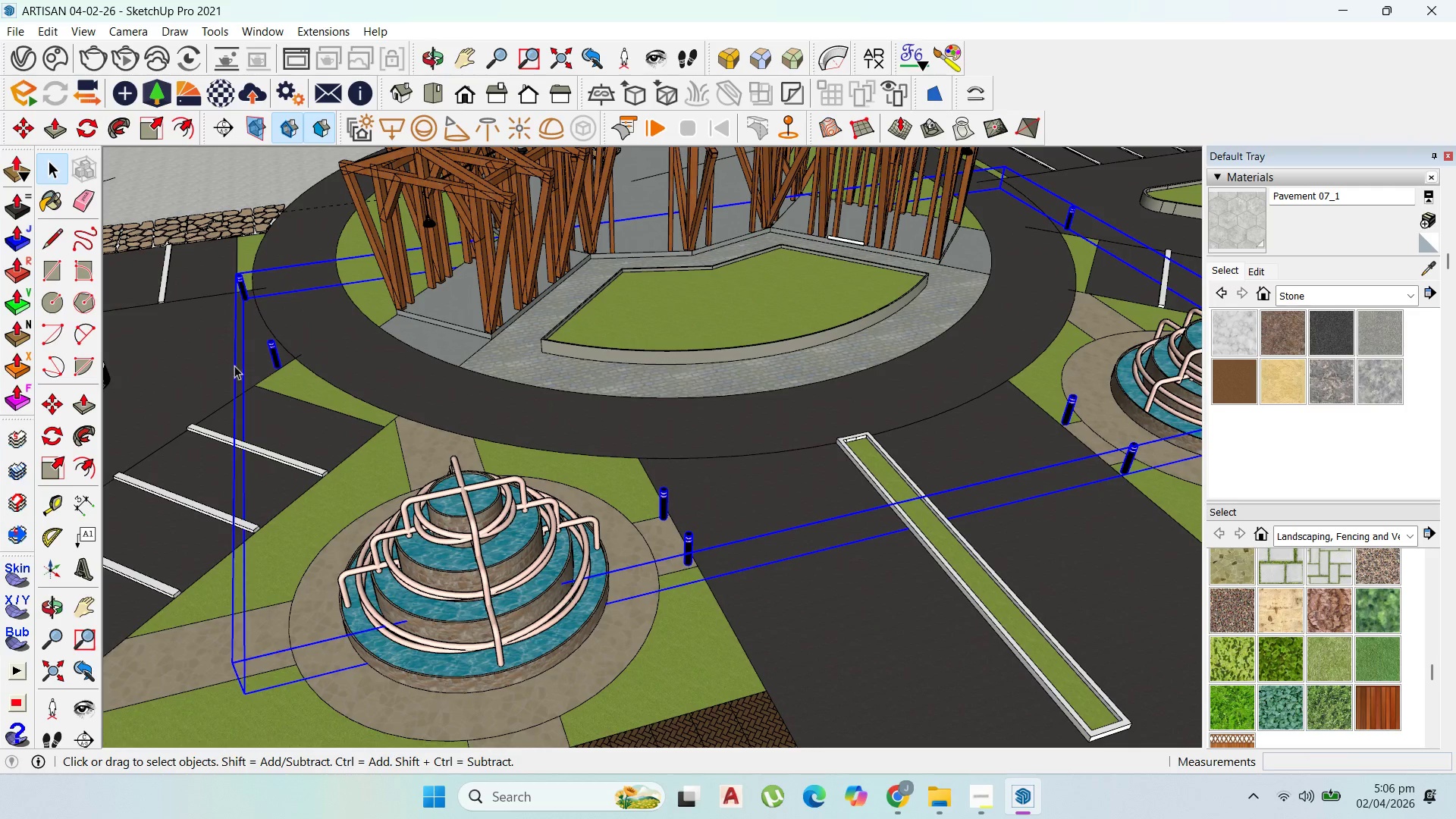 
scroll: coordinate [296, 381], scroll_direction: down, amount: 6.0
 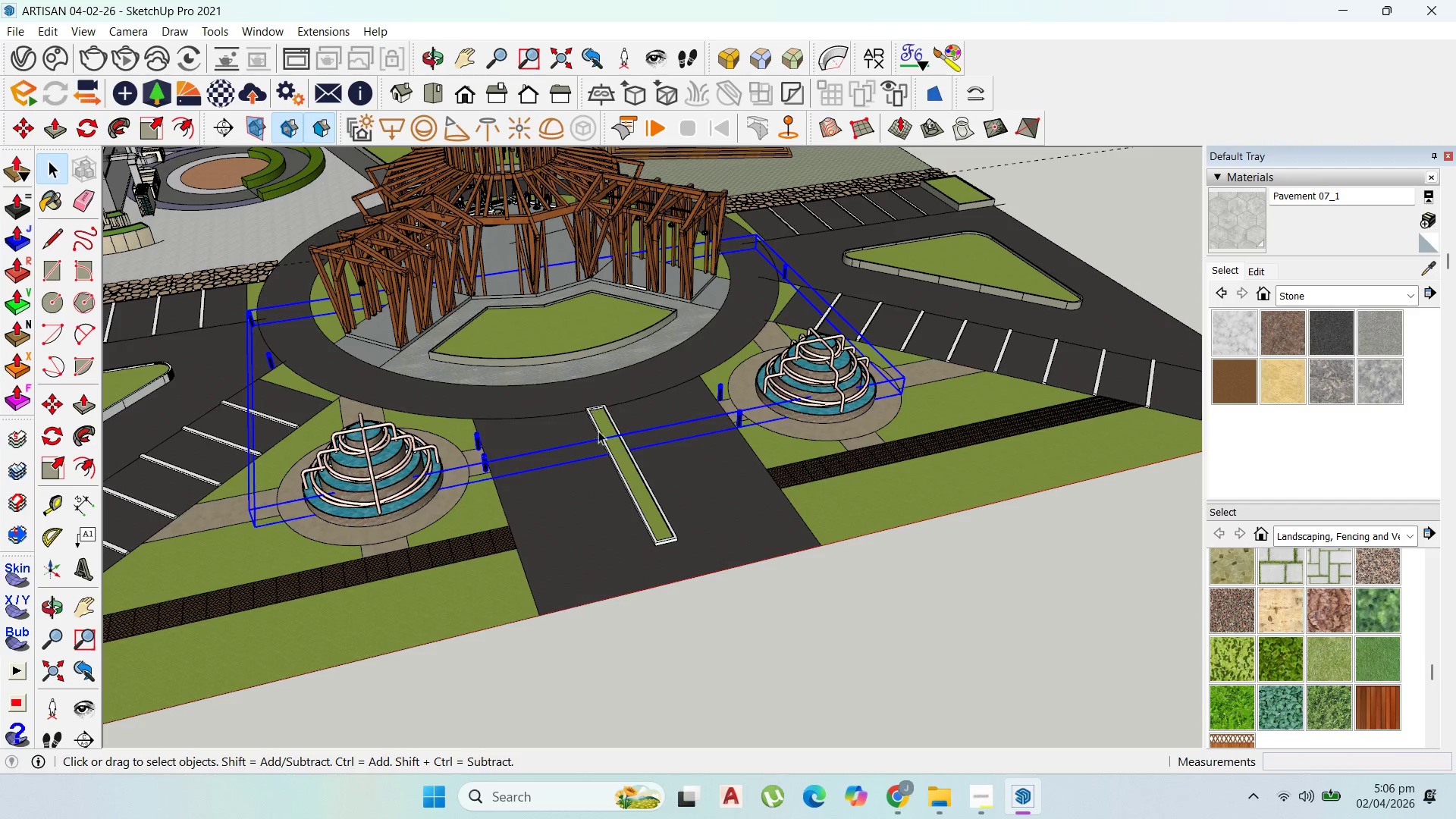 
scroll: coordinate [698, 436], scroll_direction: up, amount: 3.0
 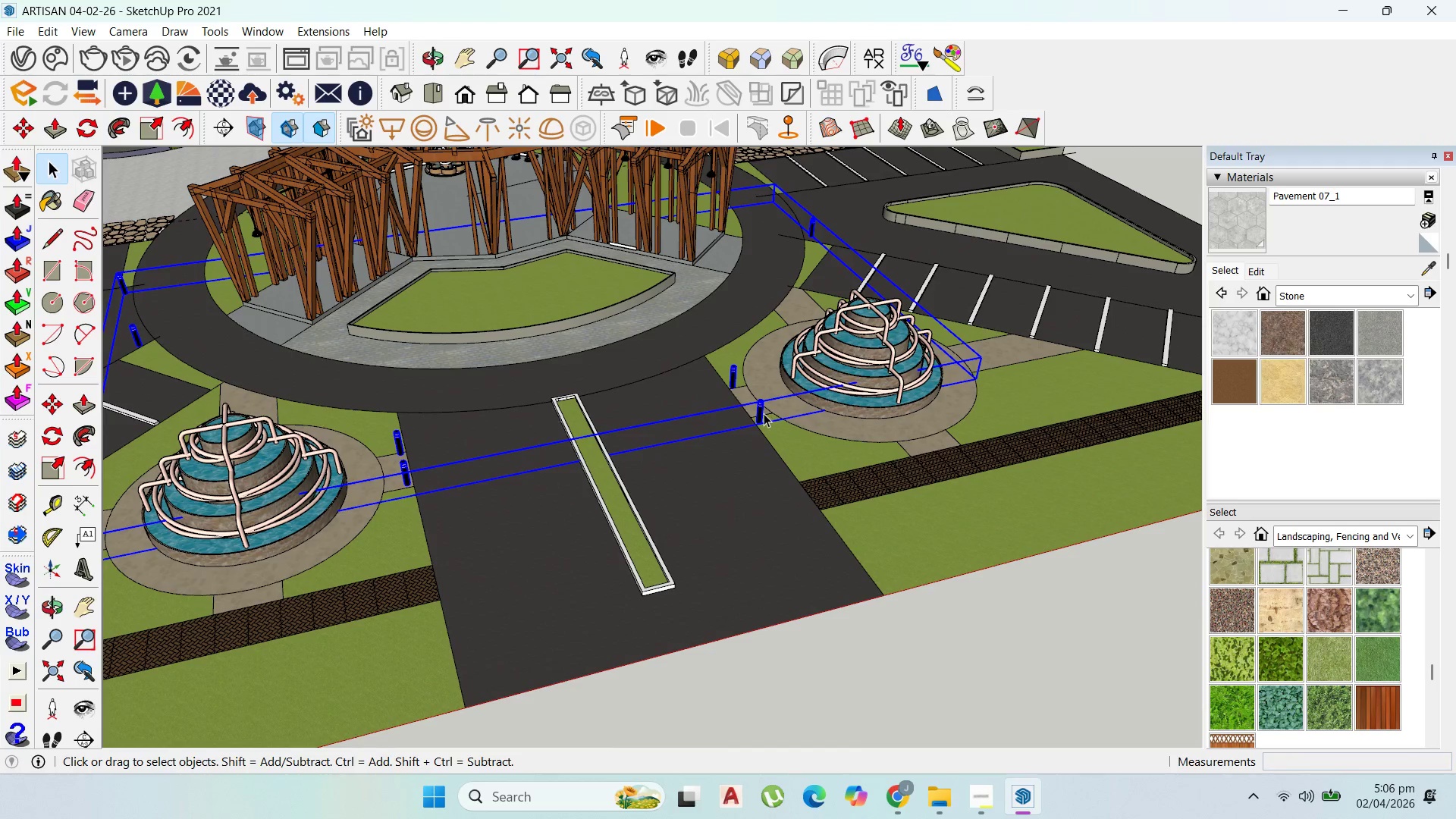 
double_click([759, 413])
 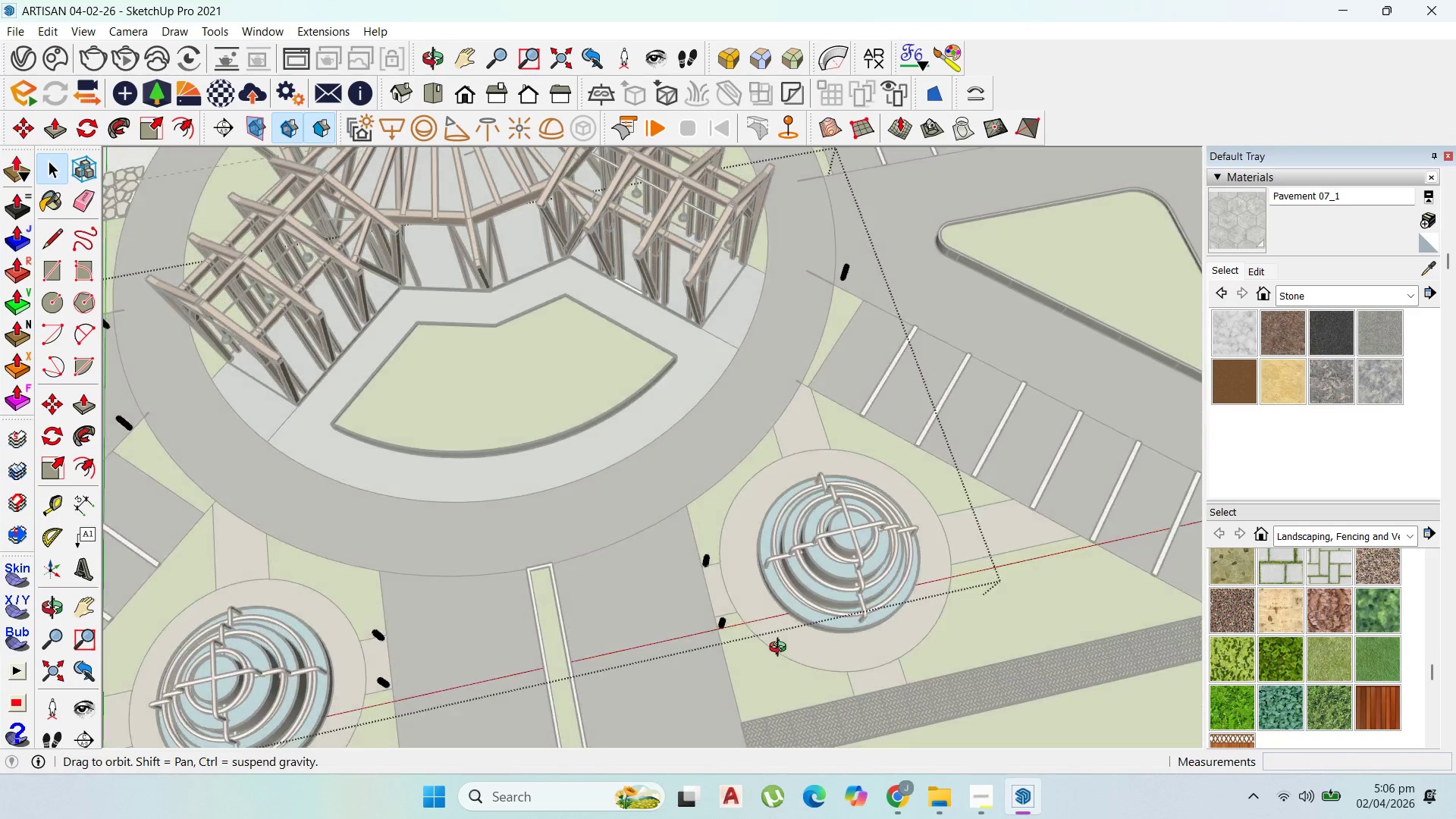 
left_click_drag(start_coordinate=[752, 644], to_coordinate=[698, 566])
 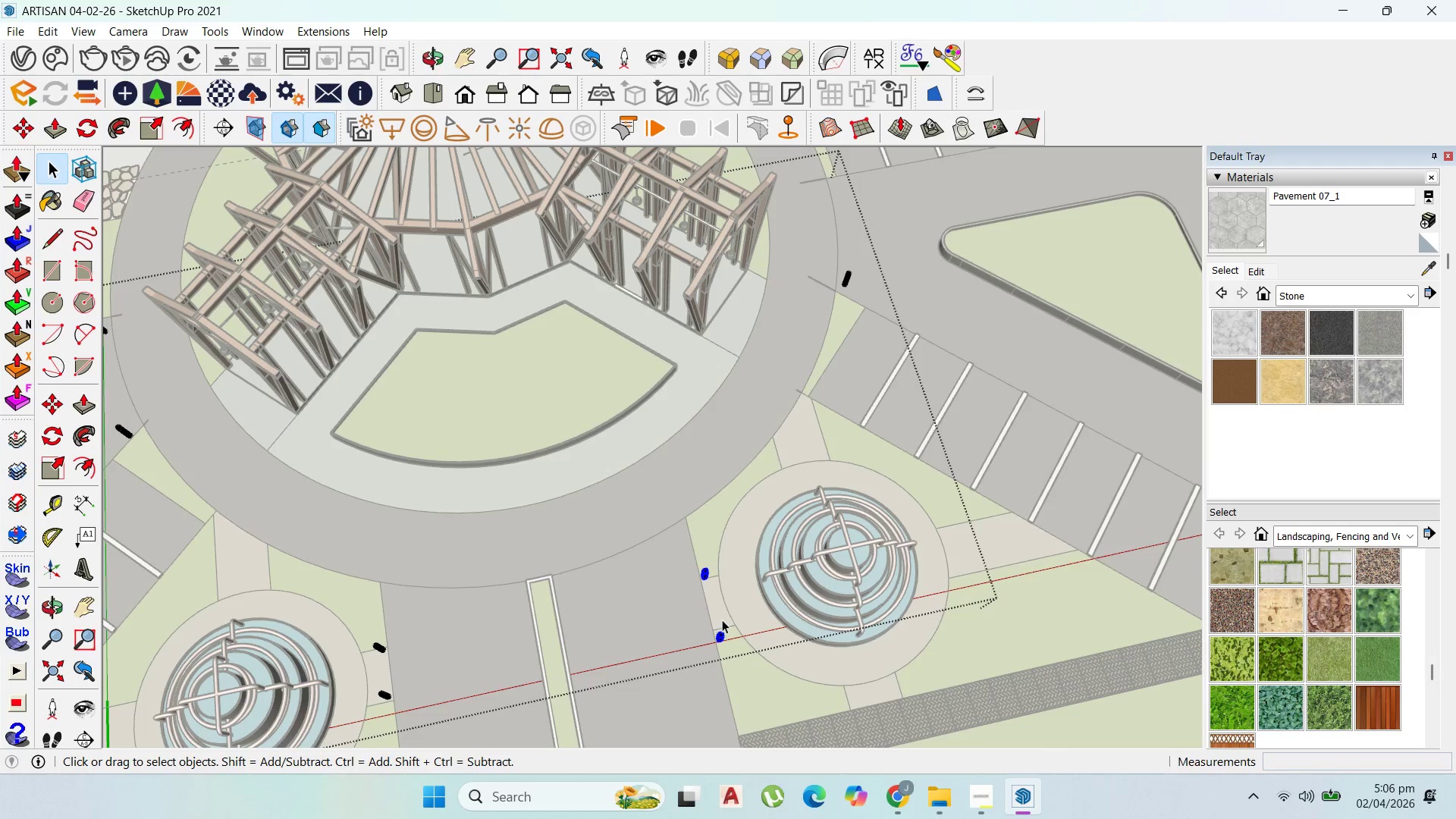 
key(M)
 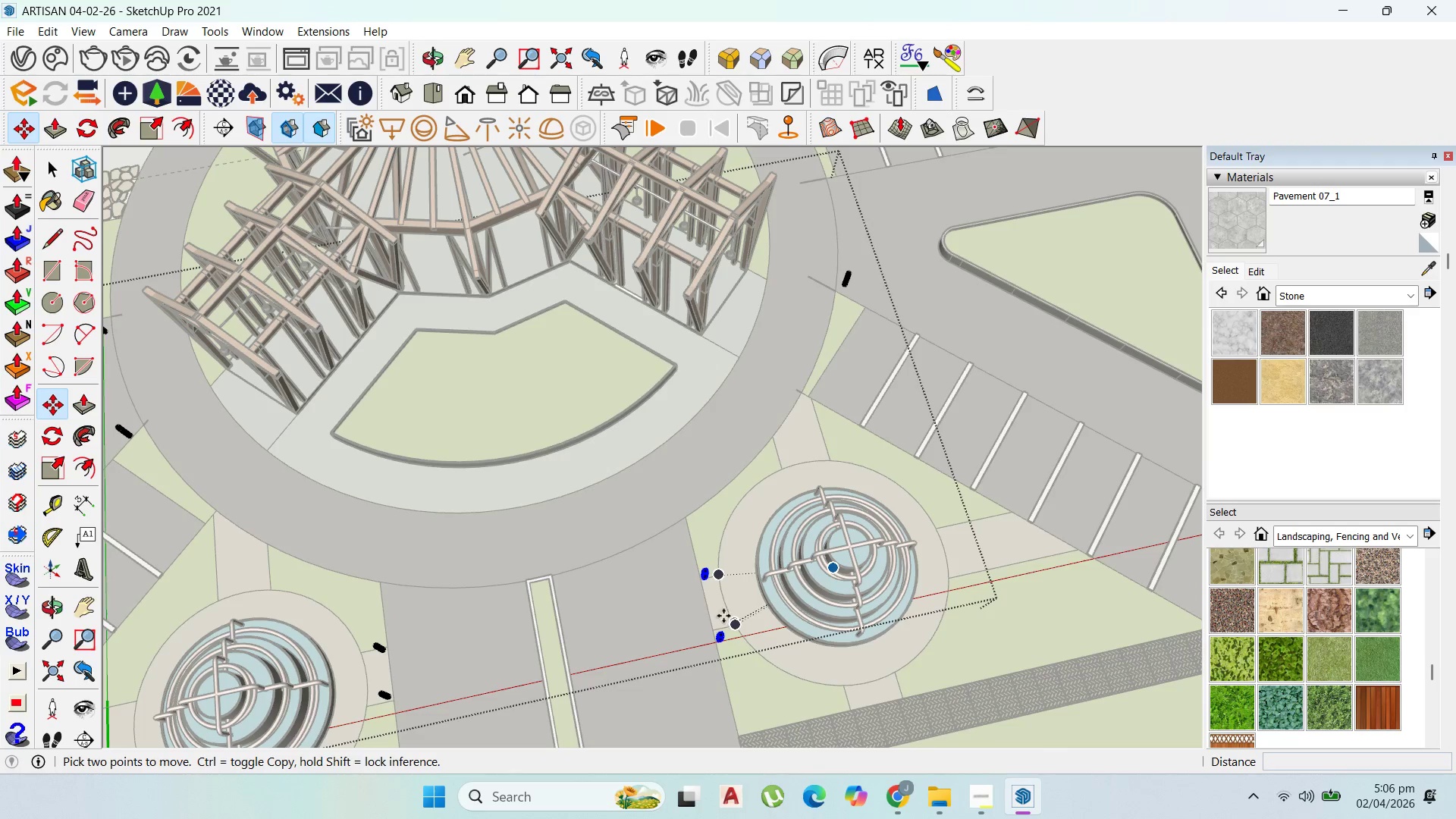 
key(Control+ControlLeft)
 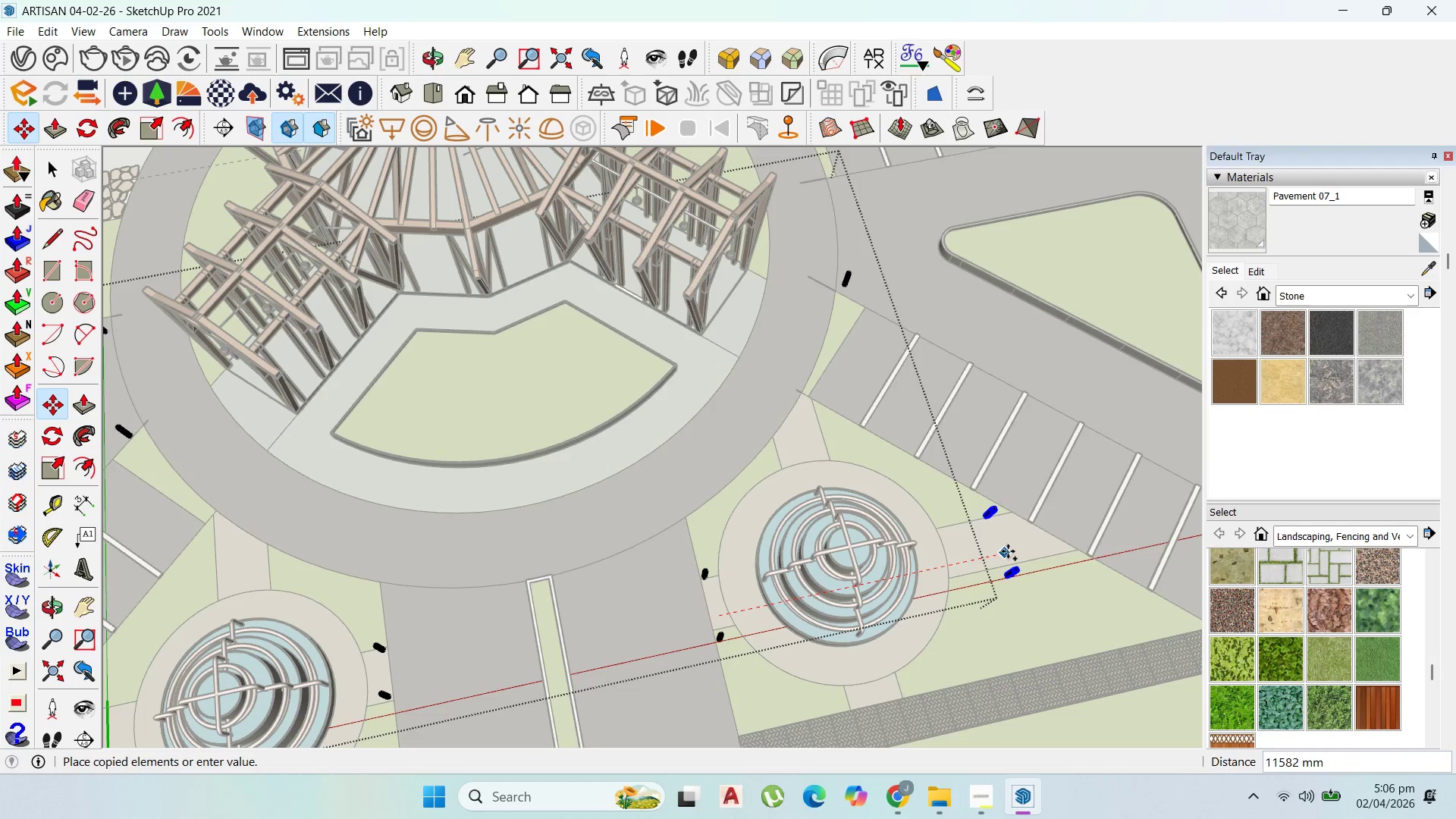 
left_click([1008, 551])
 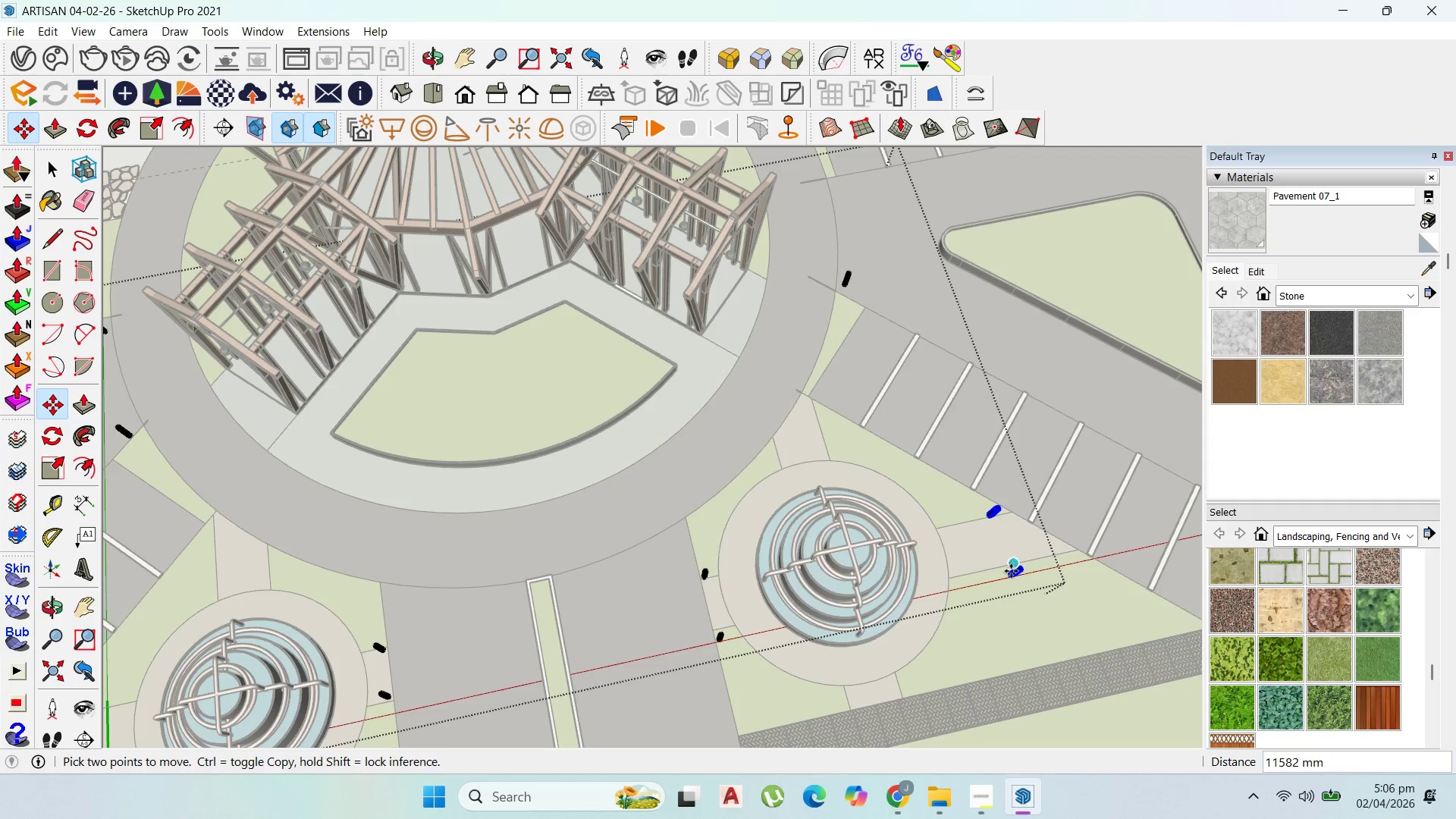 
key(Escape)
 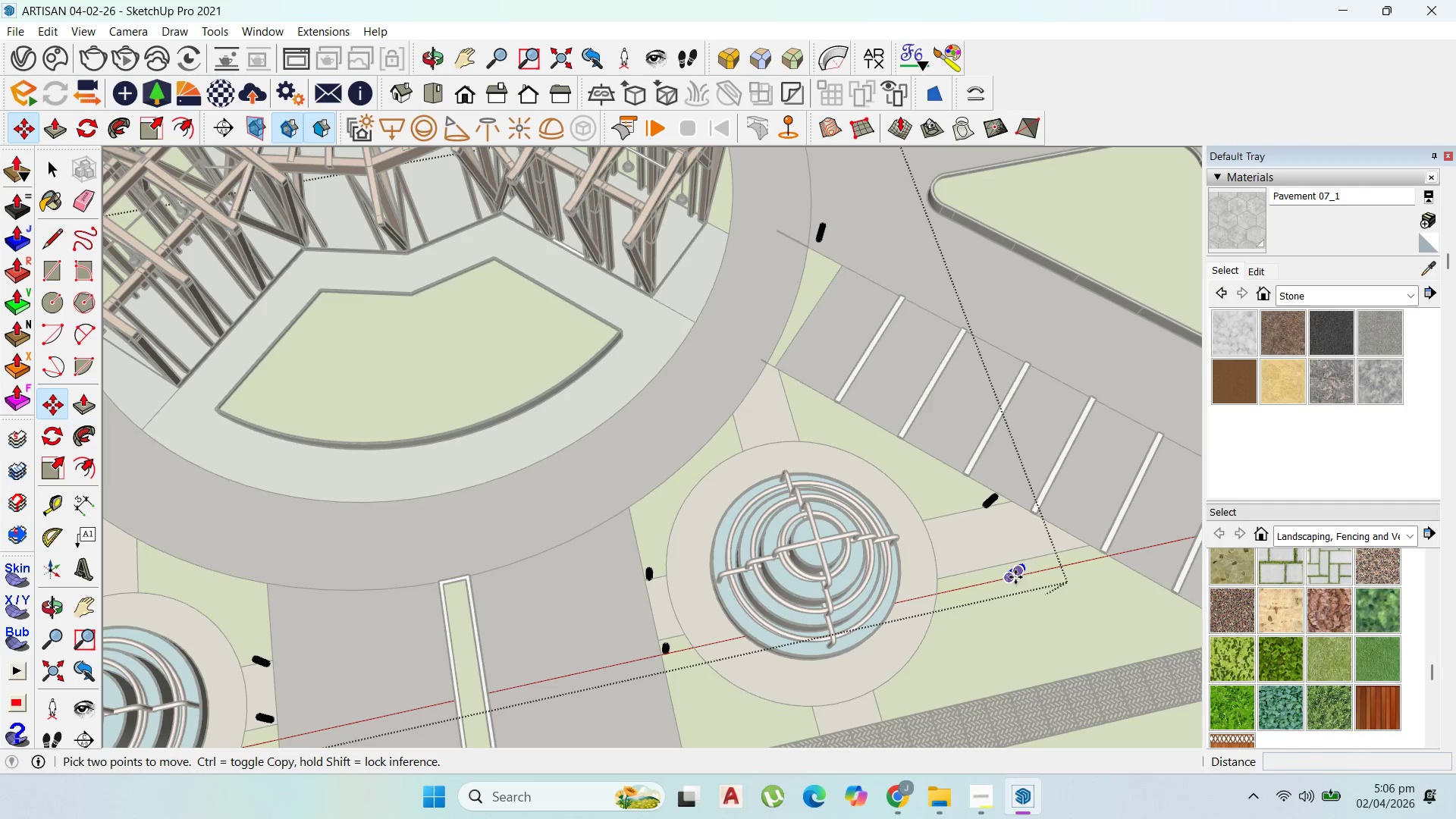 
left_click([1016, 577])
 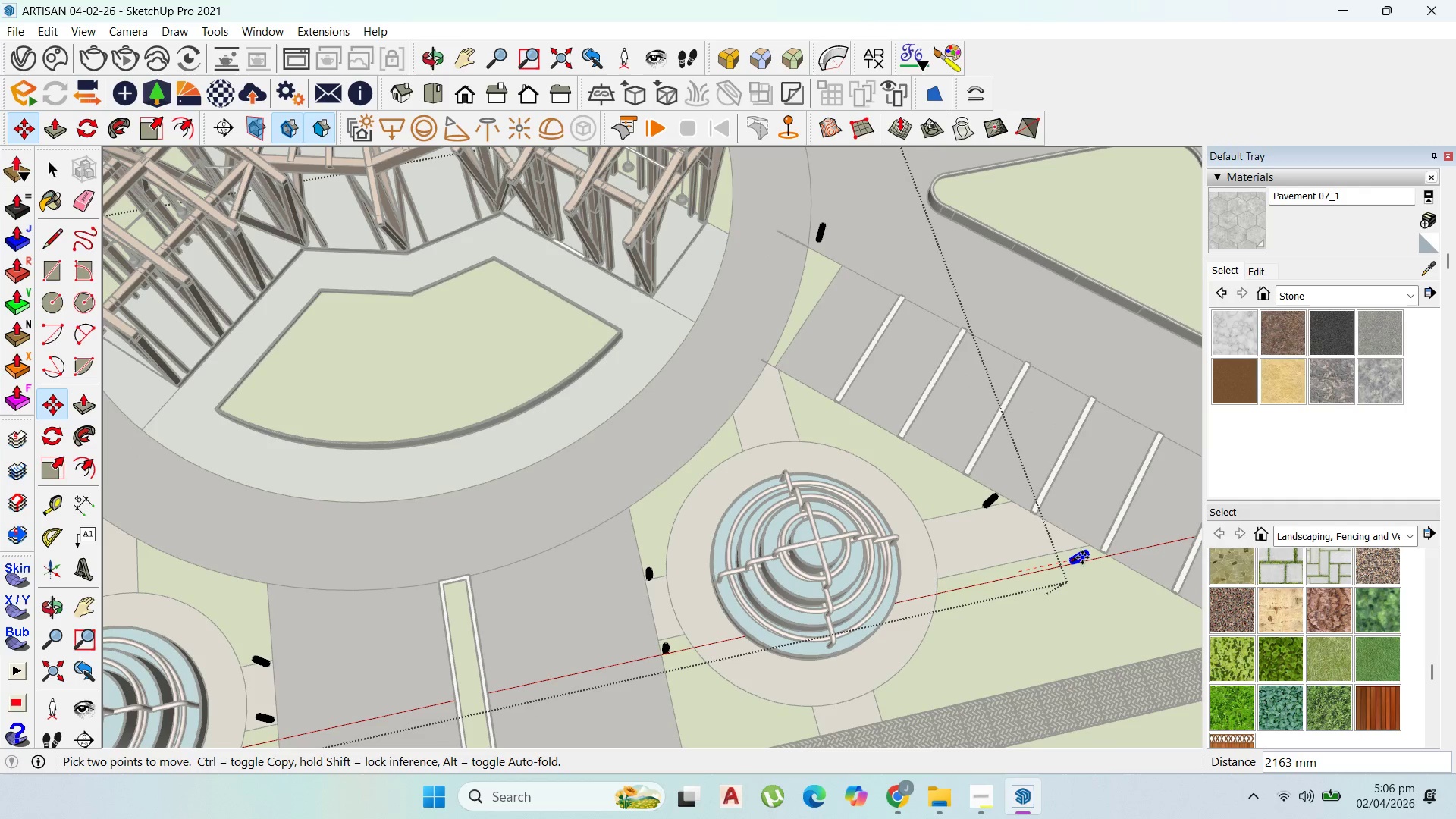 
scroll: coordinate [1015, 577], scroll_direction: up, amount: 3.0
 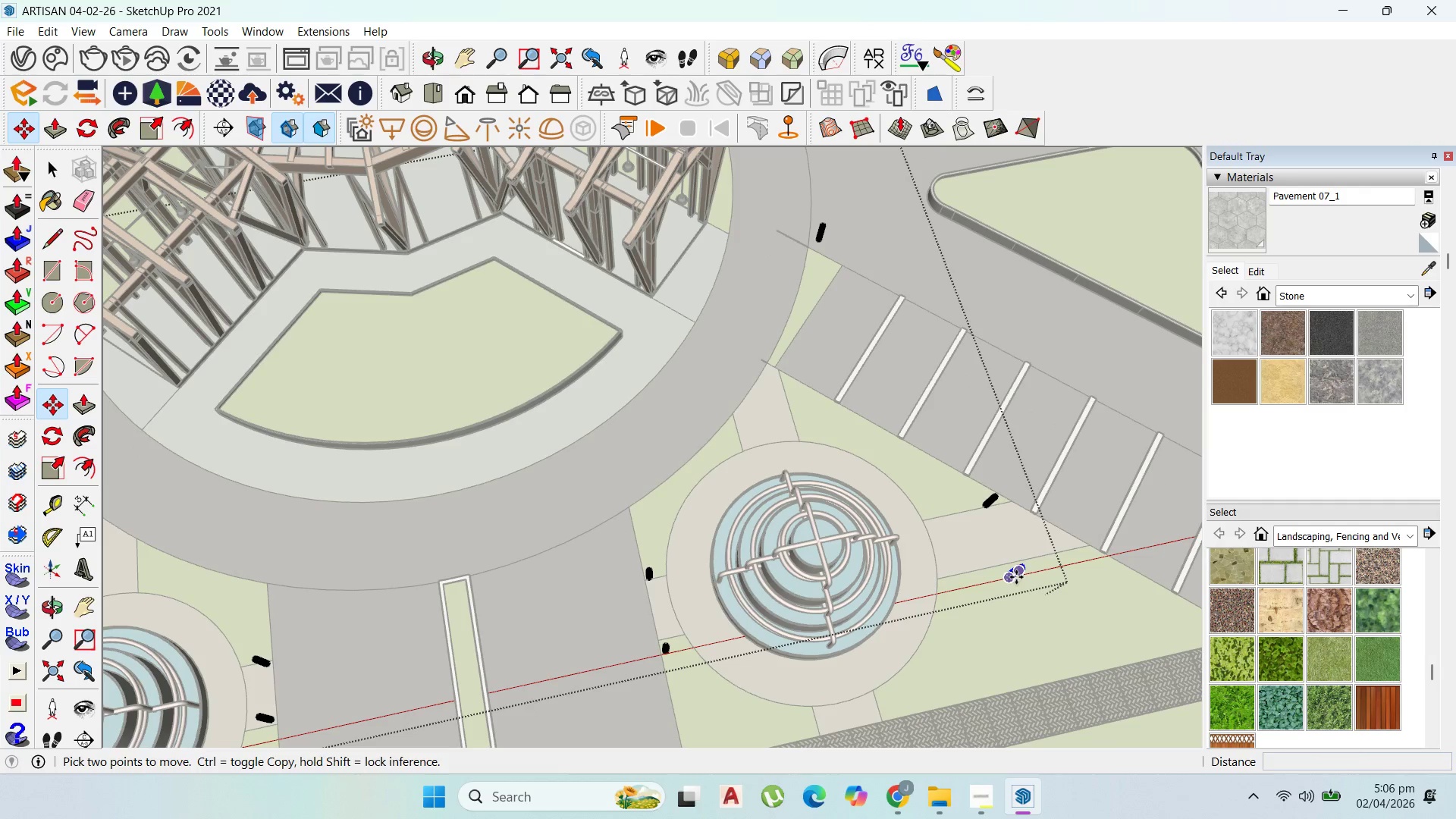 
left_click([1085, 557])
 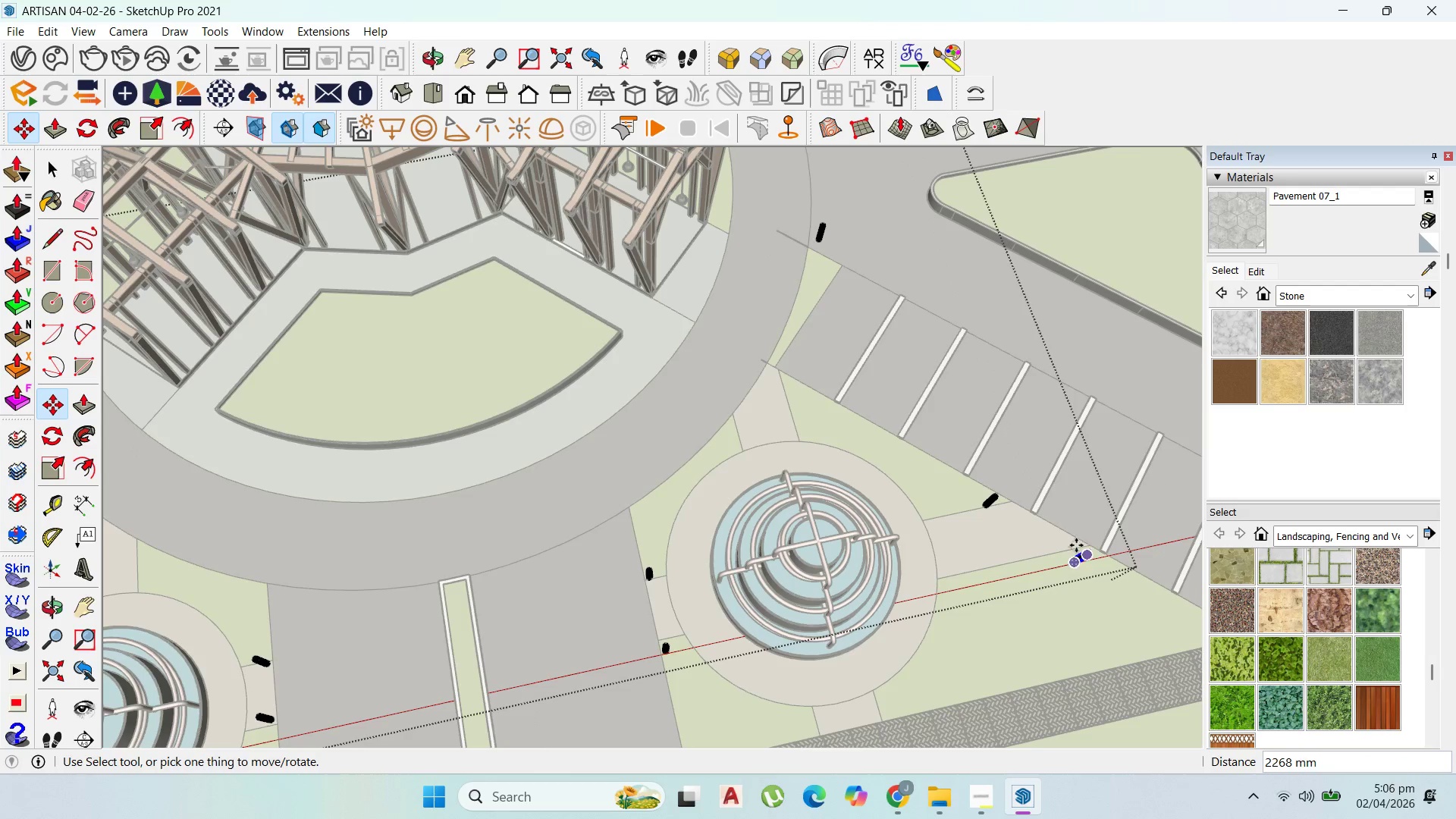 
scroll: coordinate [1060, 534], scroll_direction: down, amount: 9.0
 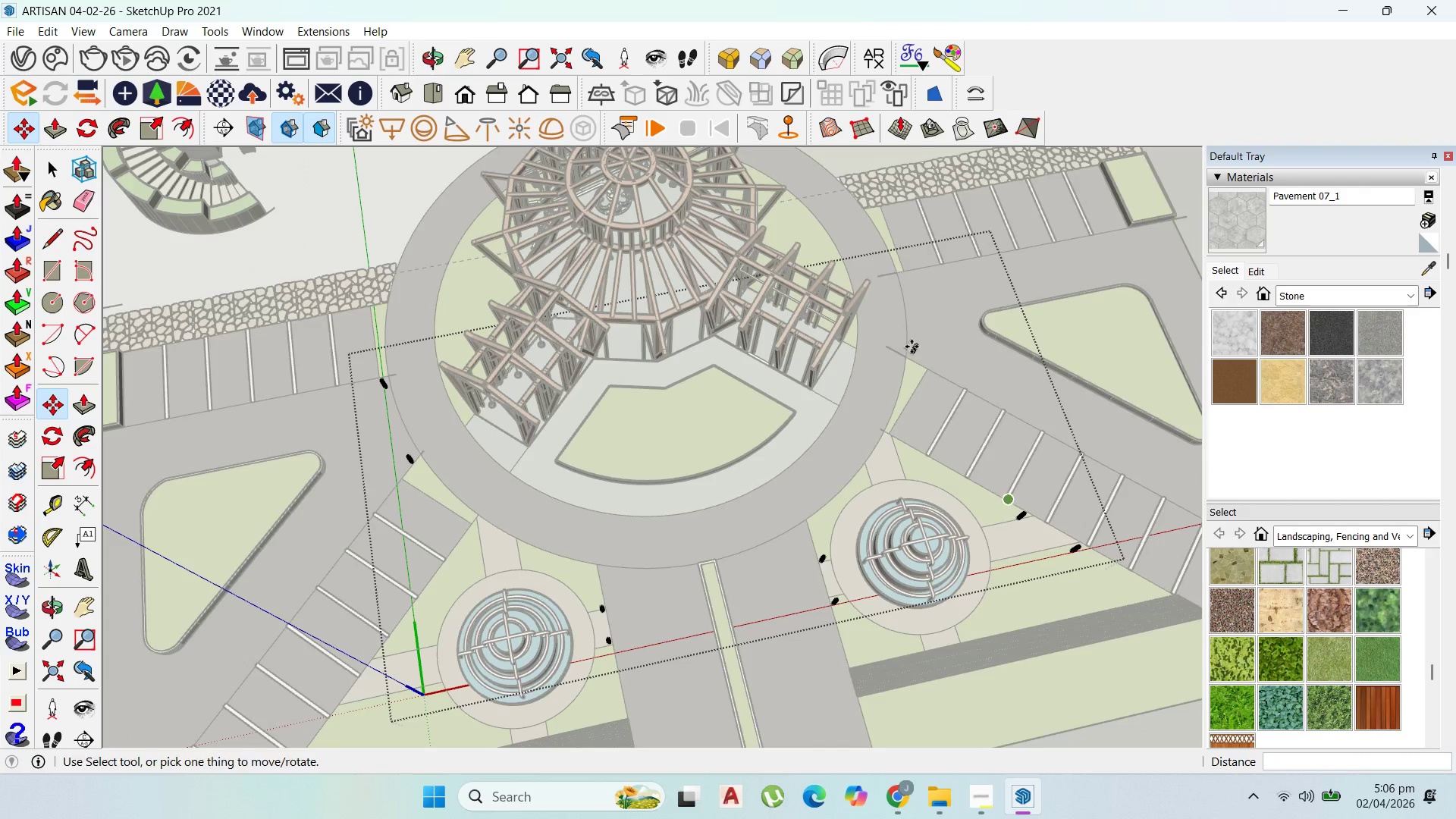 
scroll: coordinate [910, 344], scroll_direction: up, amount: 2.0
 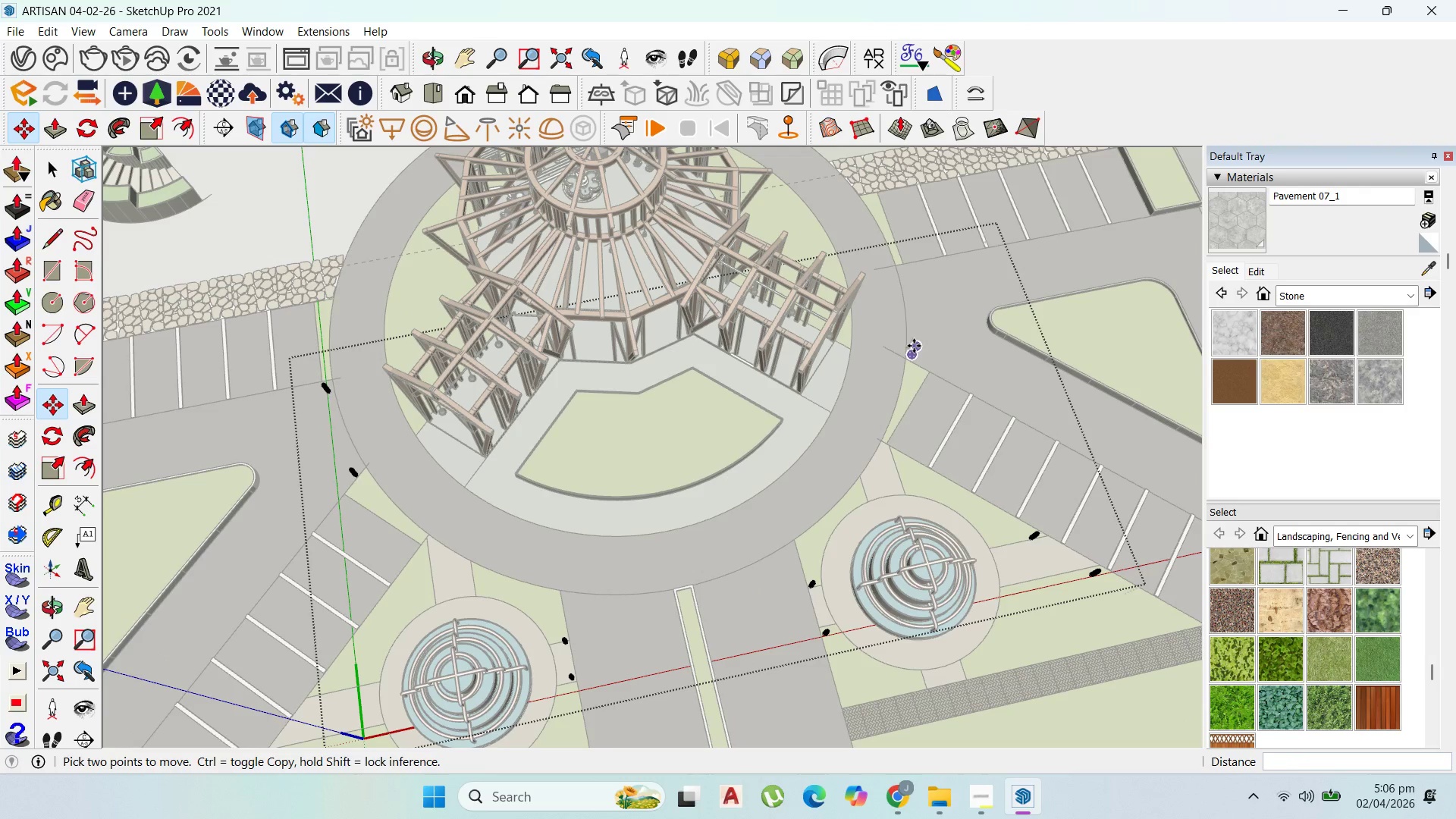 
left_click([915, 346])
 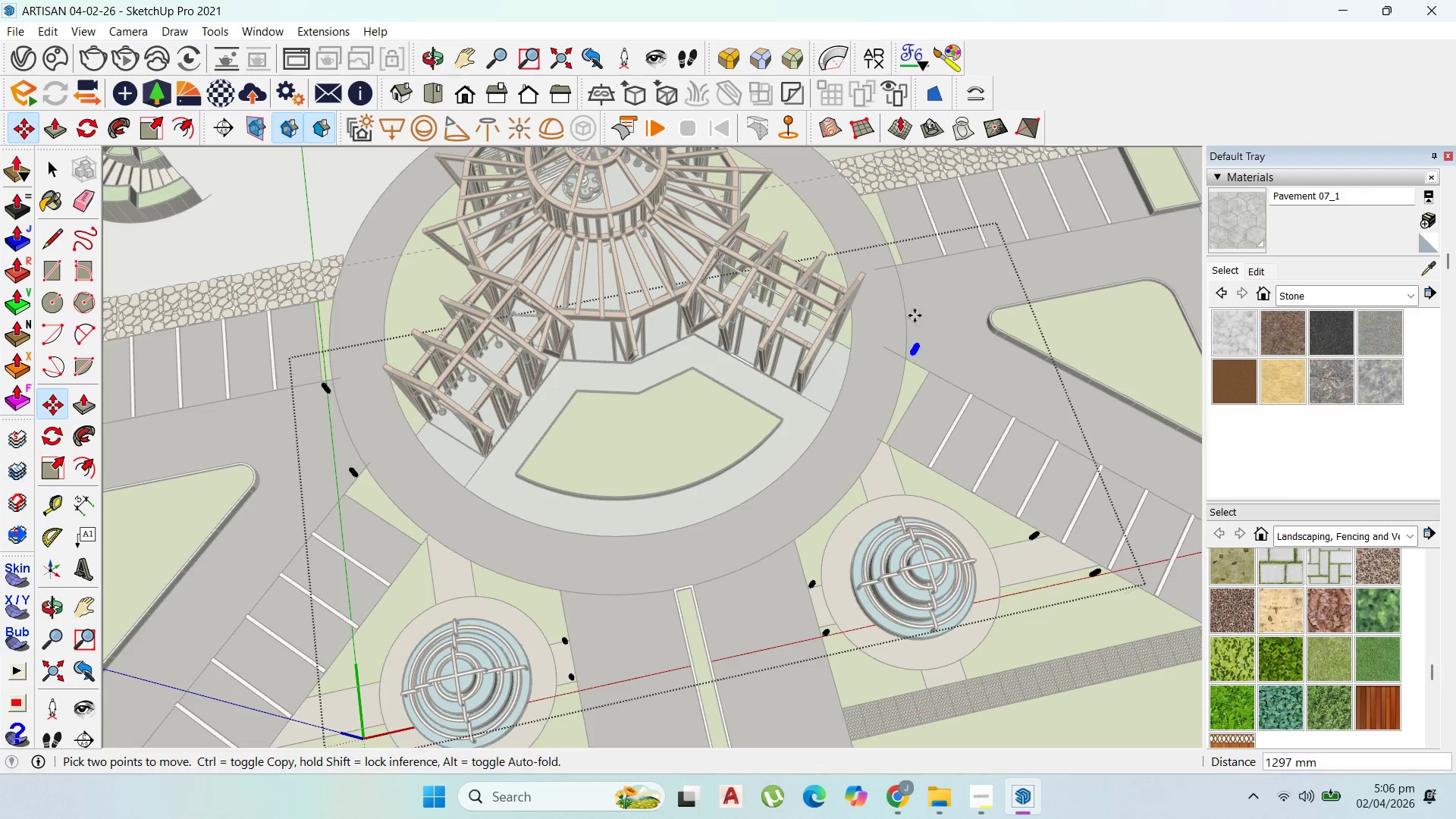 
key(Control+ControlLeft)